 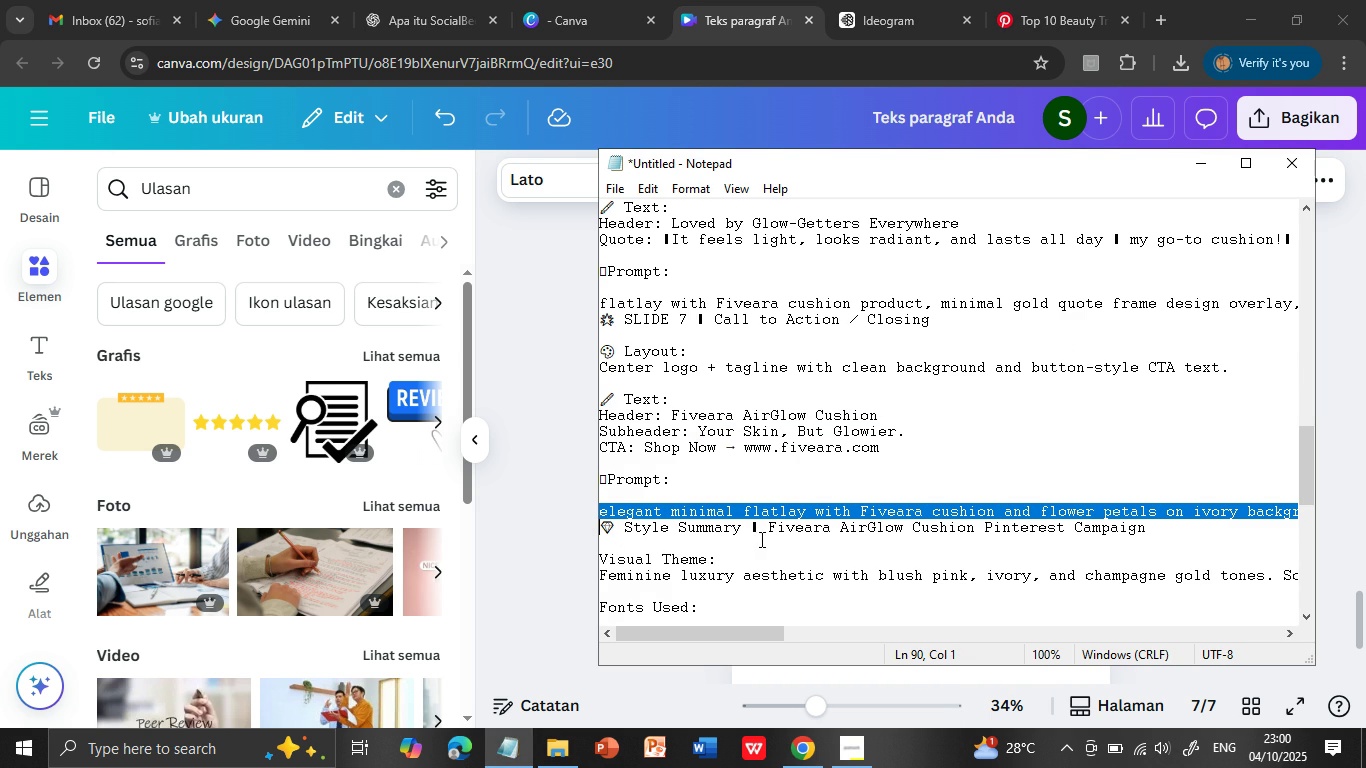 
left_click([855, 12])
 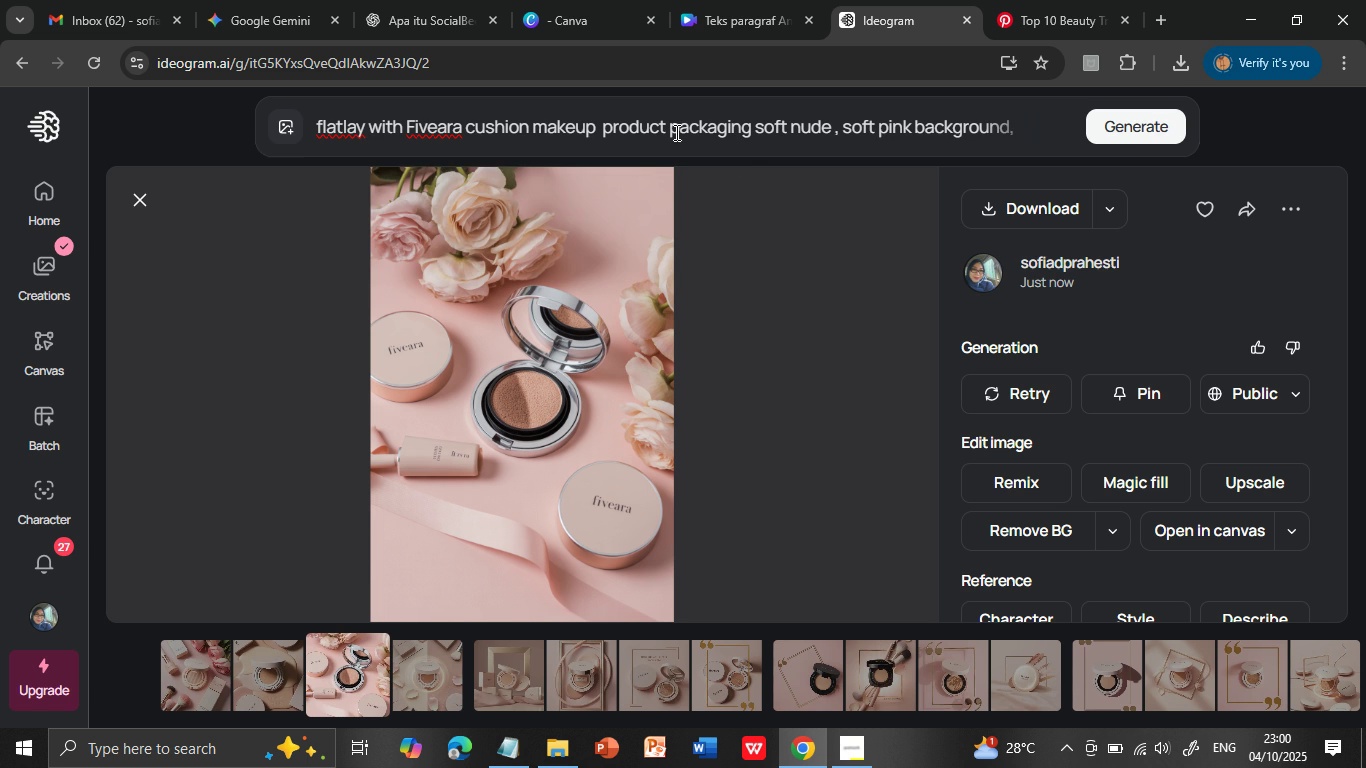 
left_click([675, 132])
 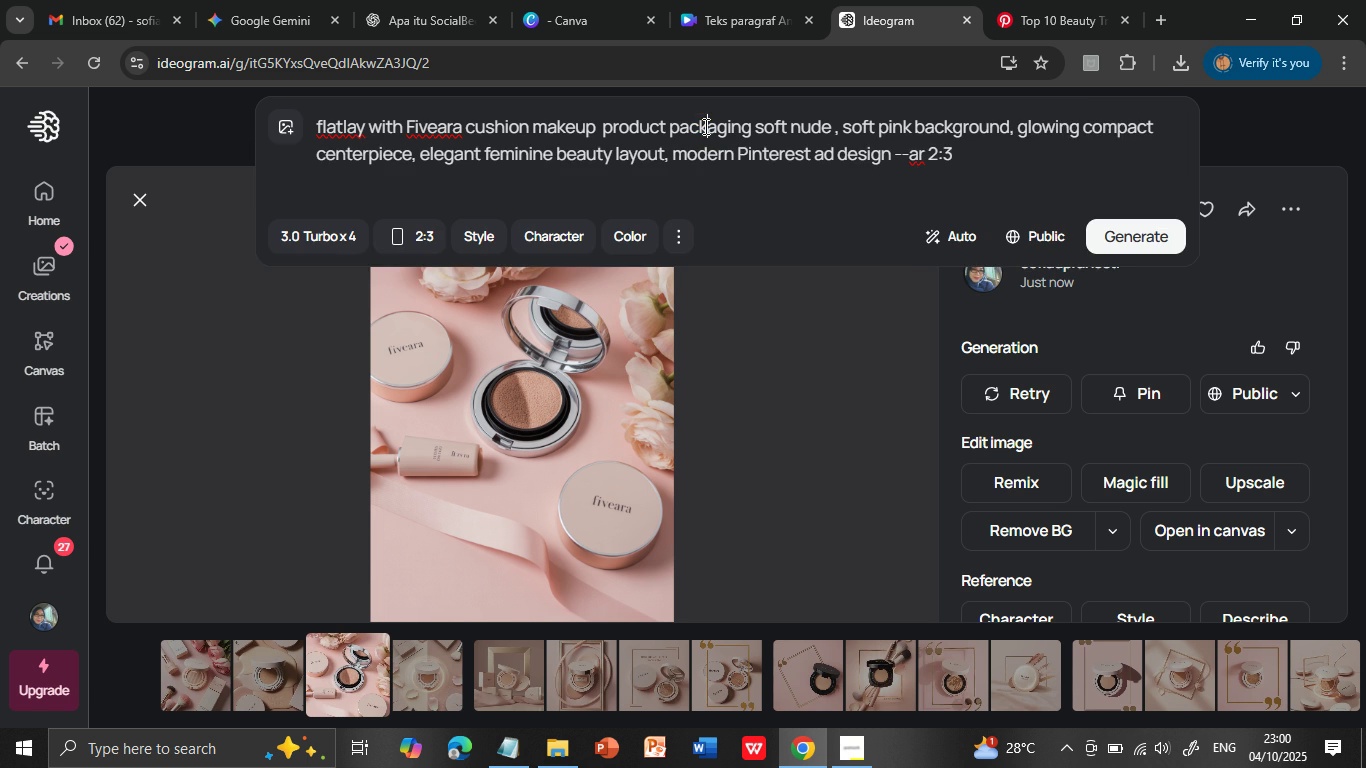 
double_click([704, 126])
 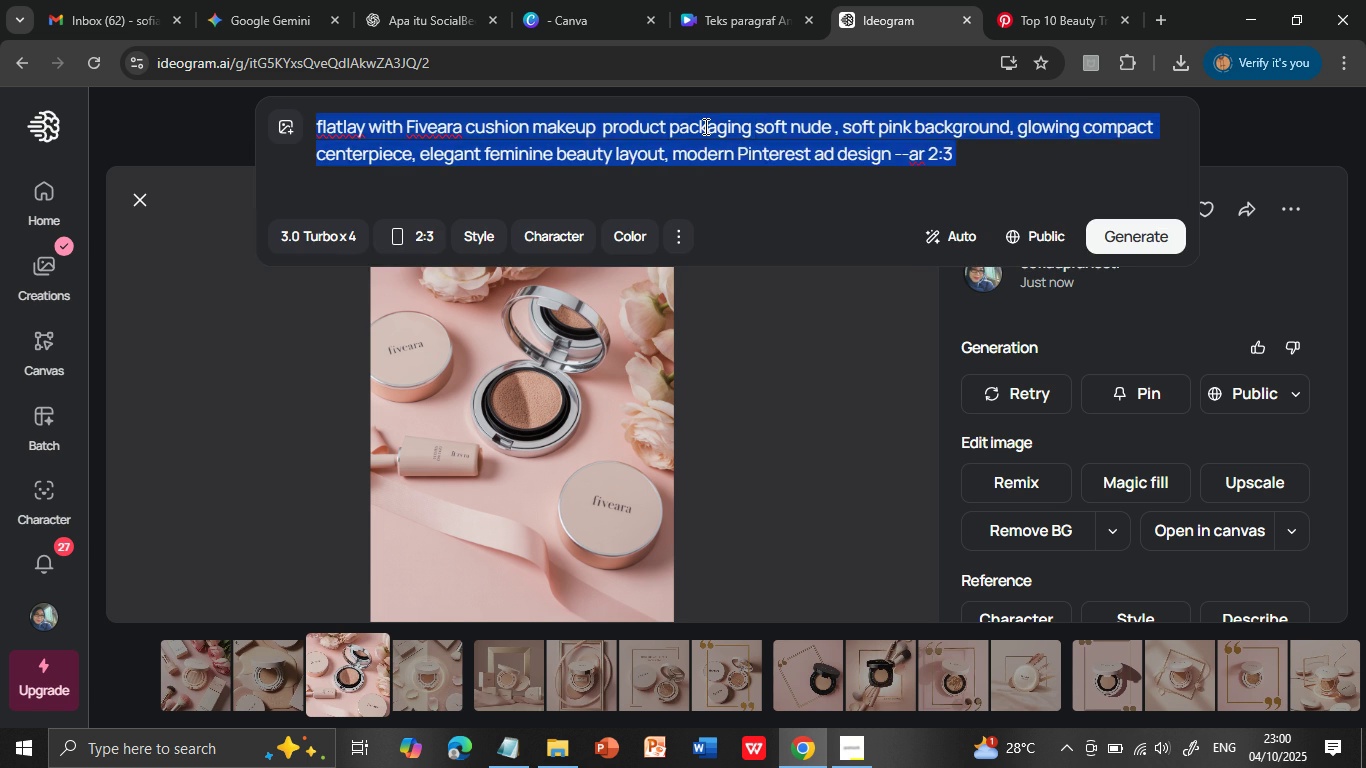 
triple_click([704, 126])